 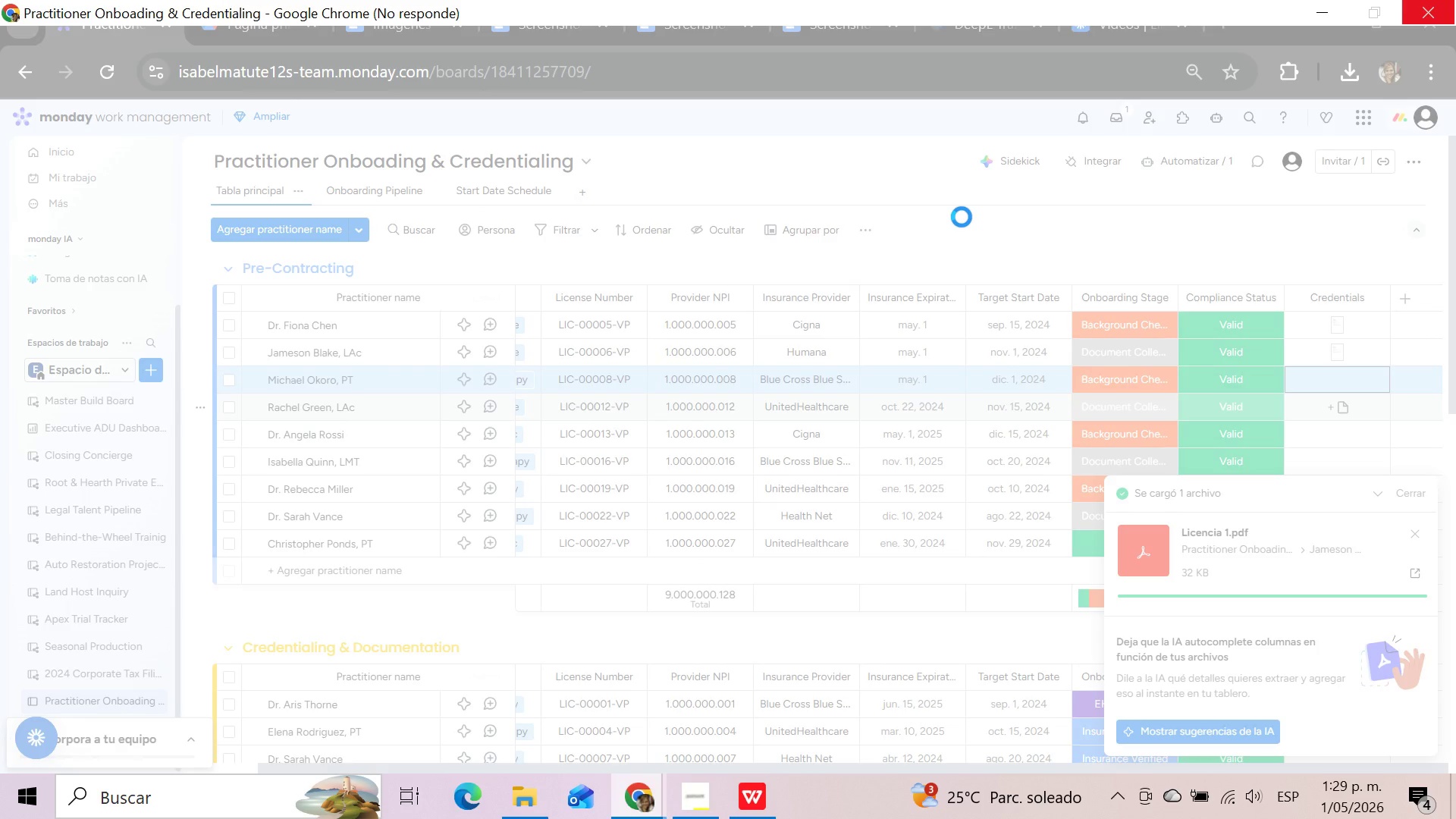 
left_click([550, 347])
 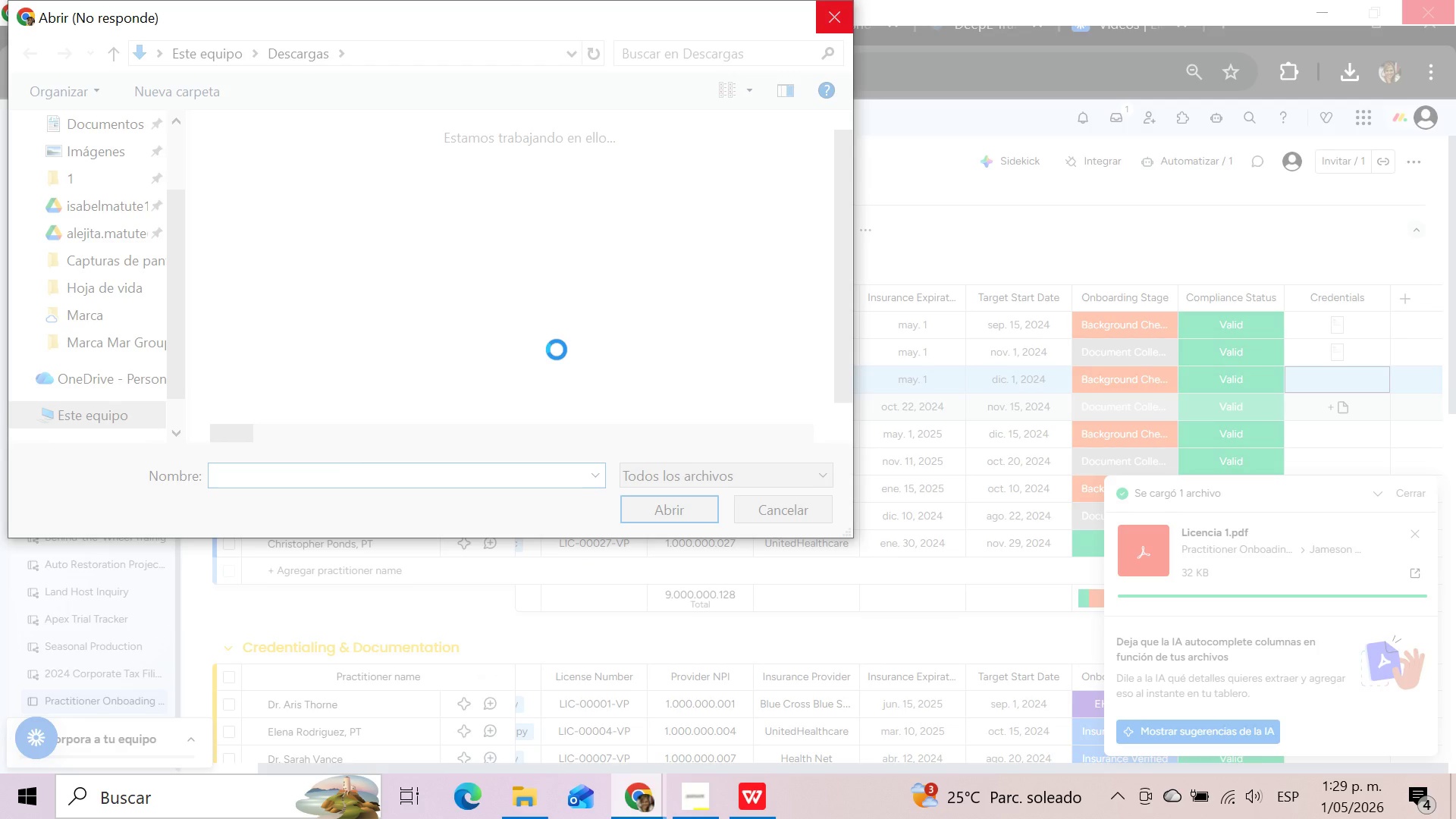 
wait(24.33)
 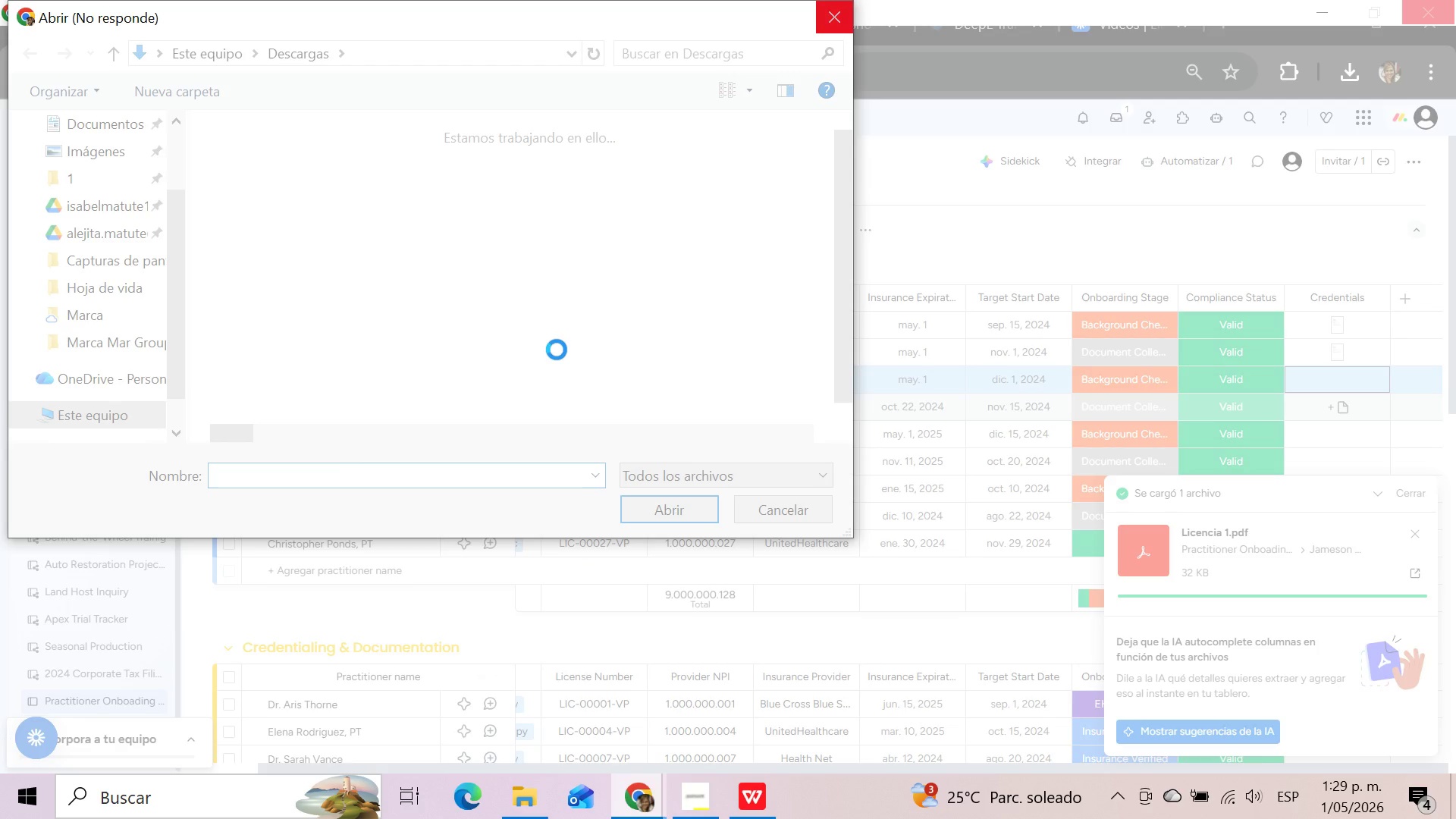 
left_click([636, 792])
 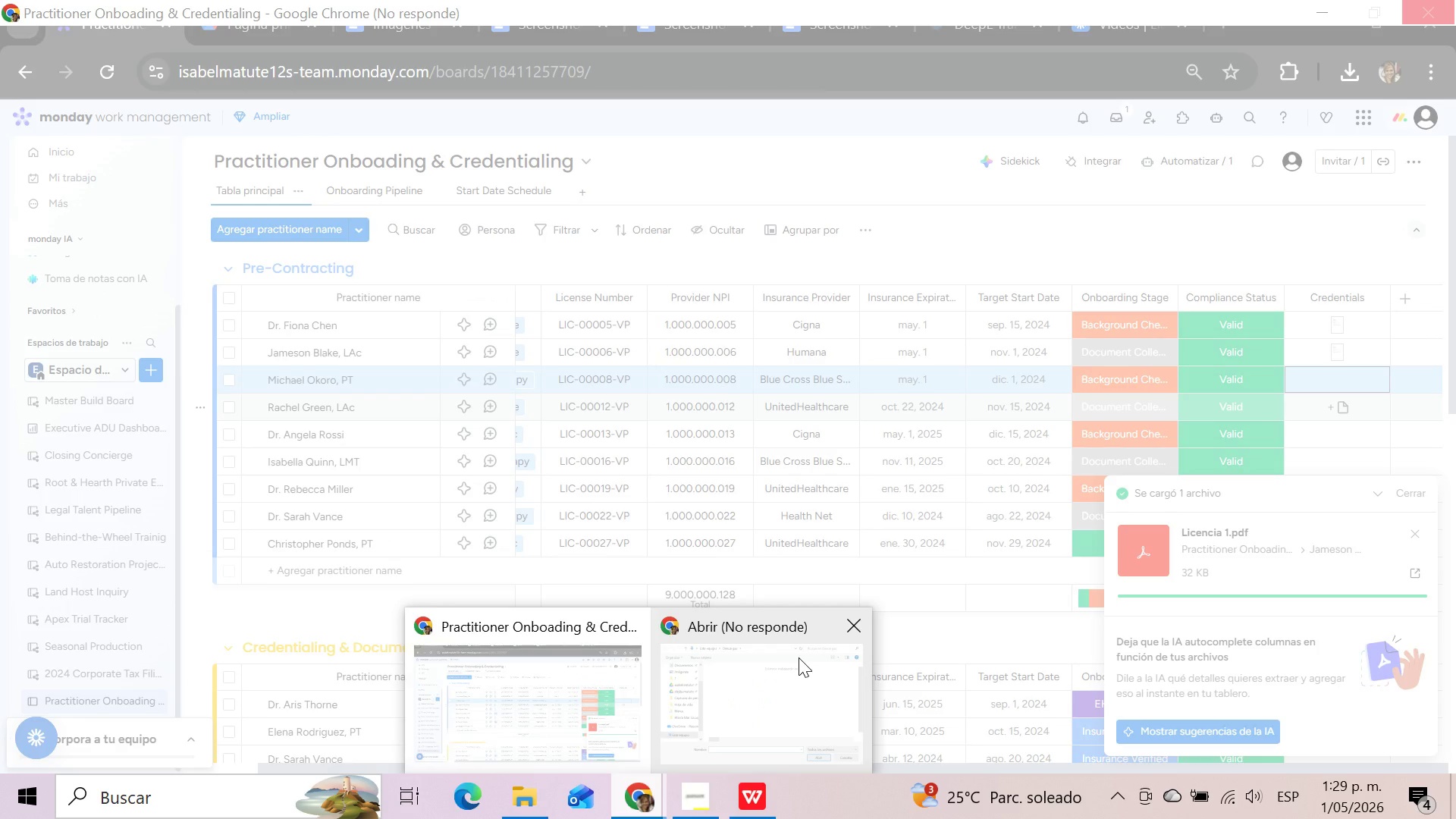 
left_click([855, 626])
 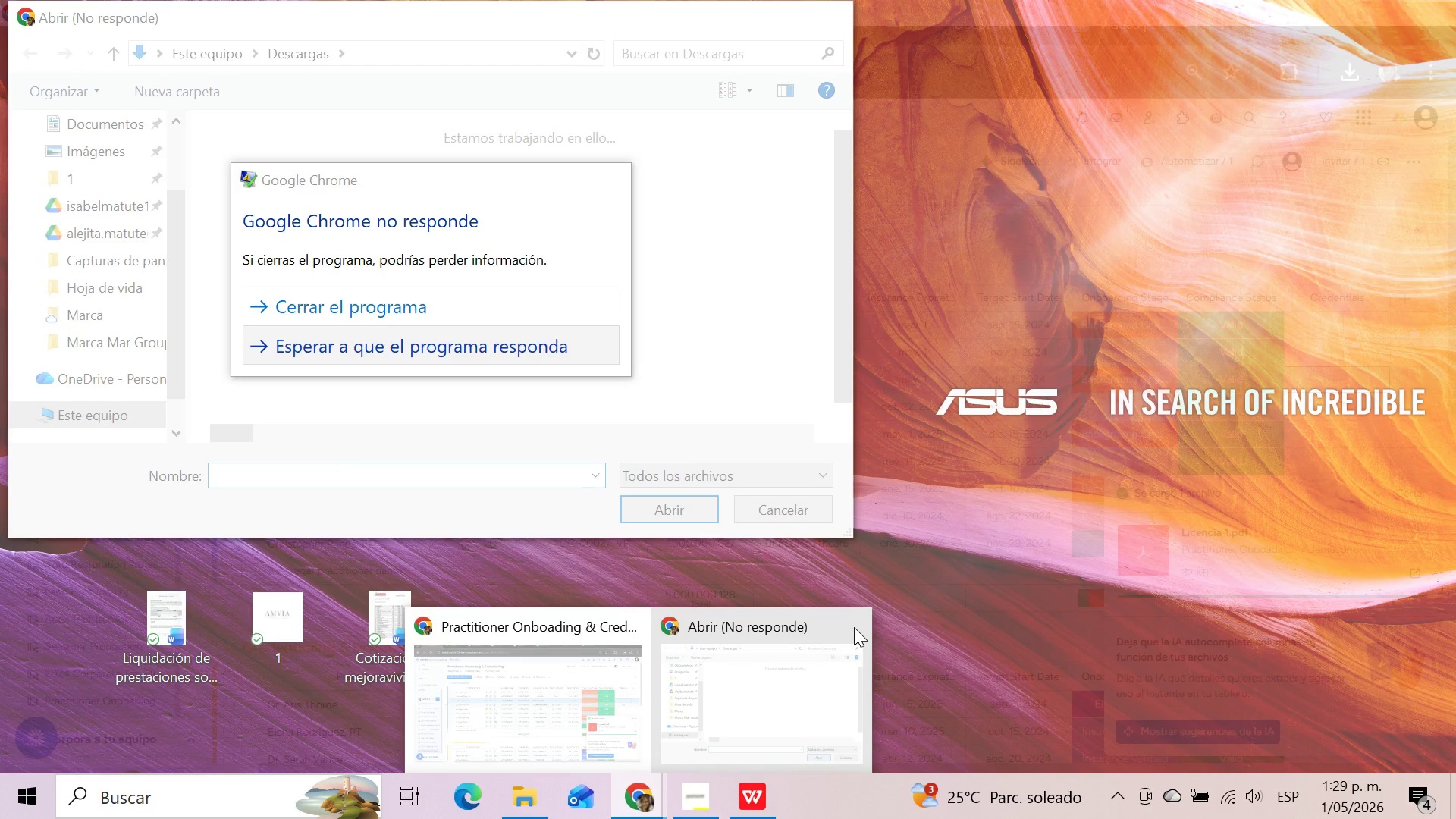 
left_click([784, 689])
 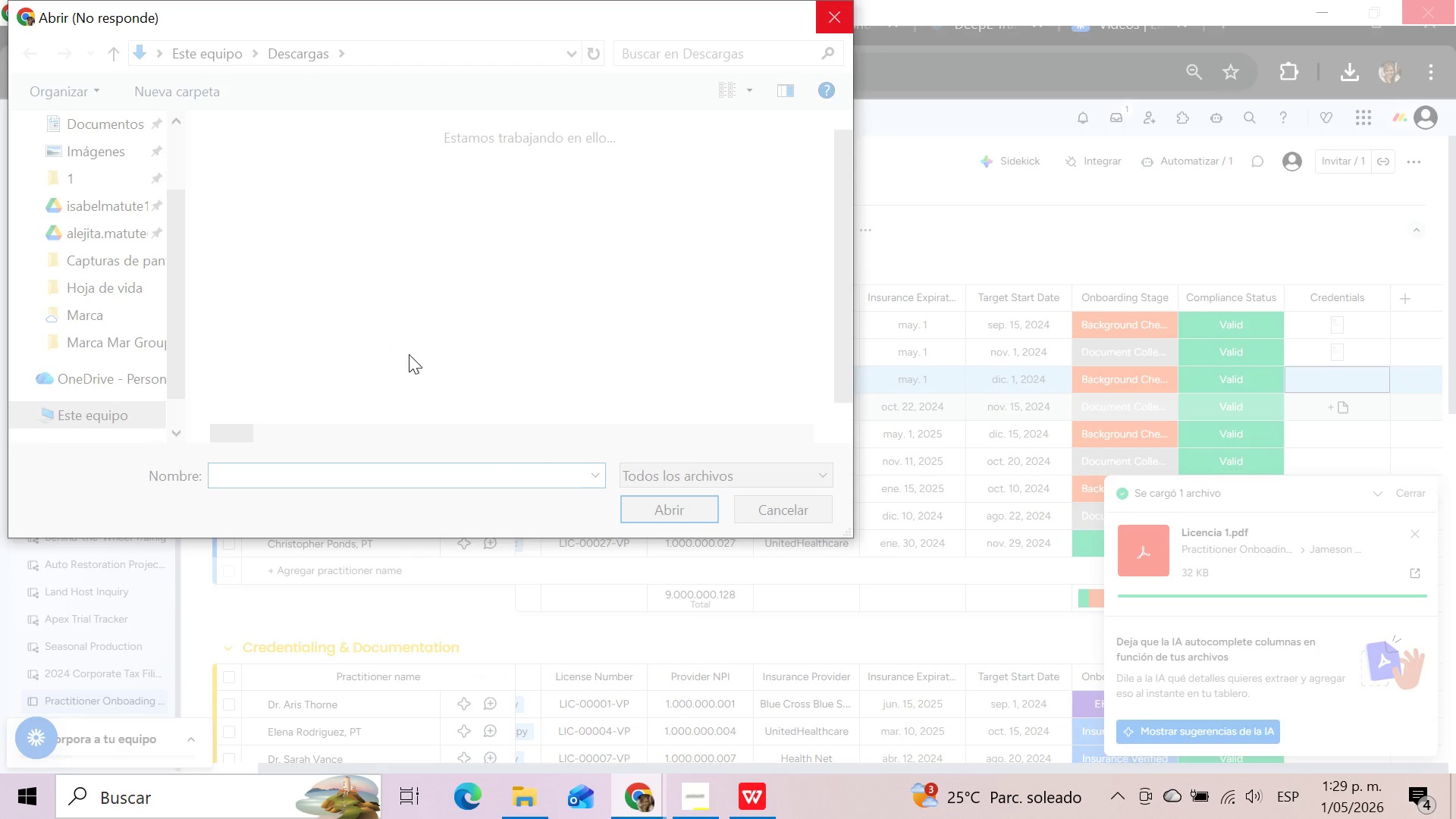 
wait(7.94)
 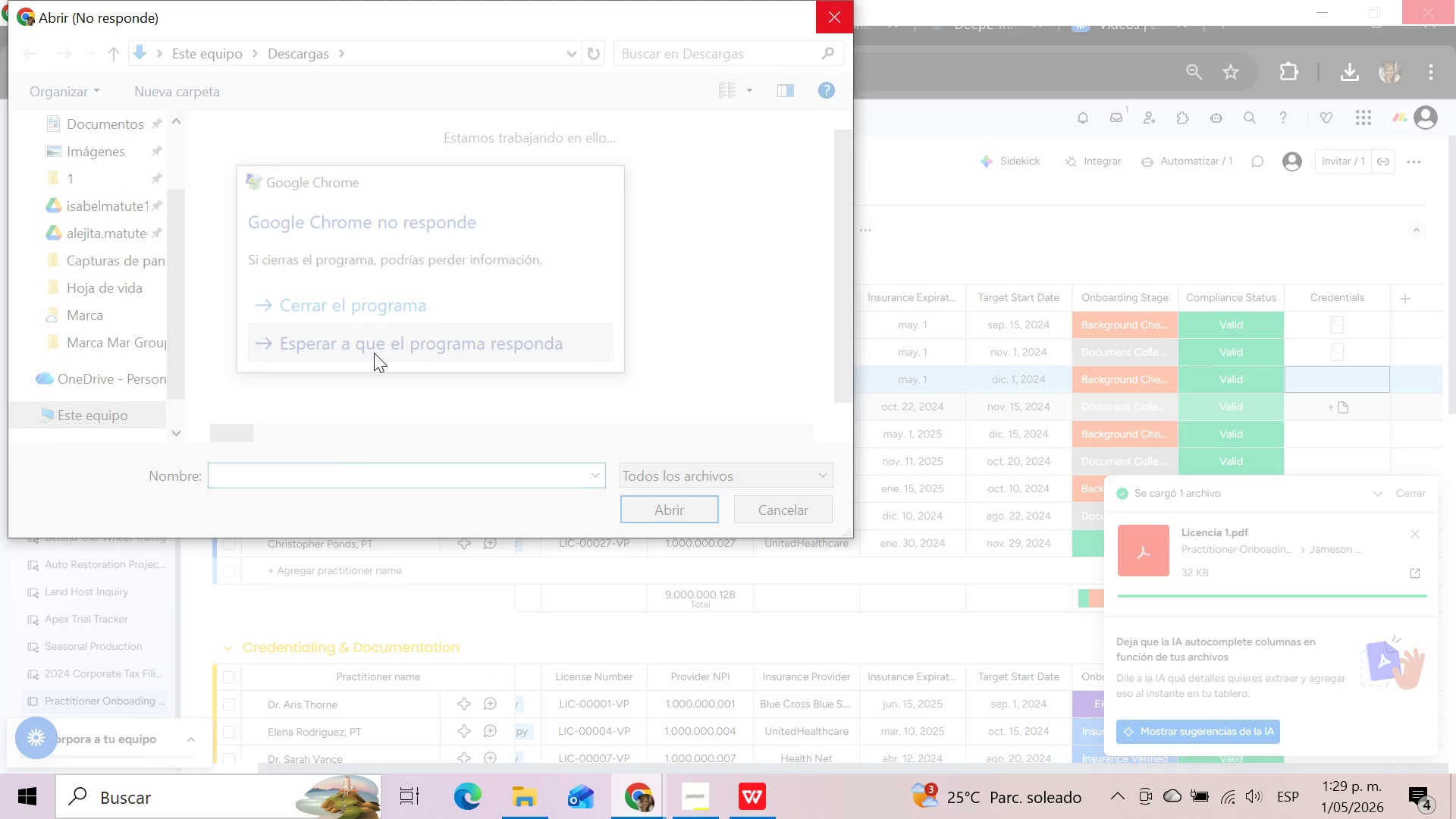 
left_click([413, 308])
 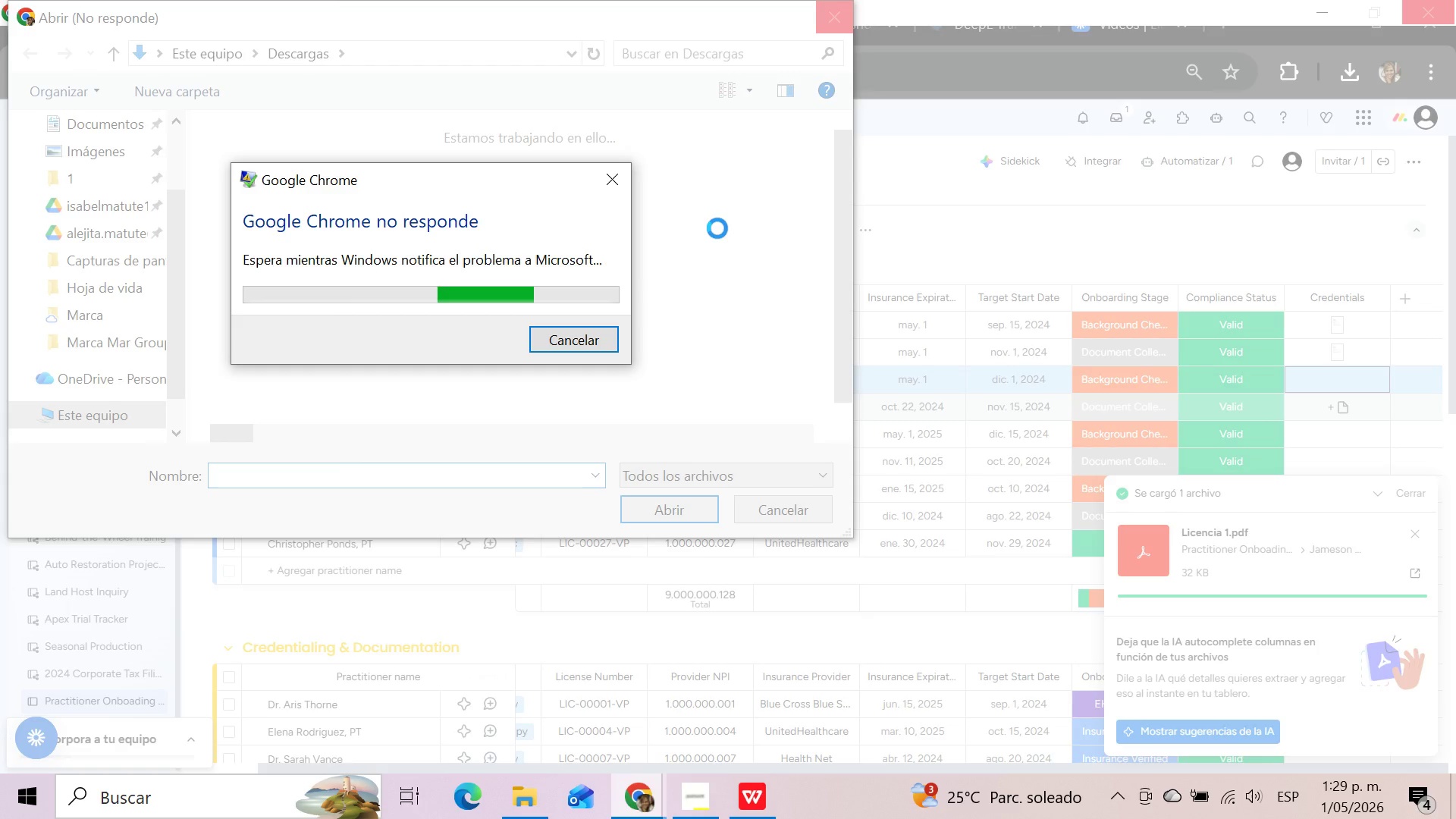 
wait(8.72)
 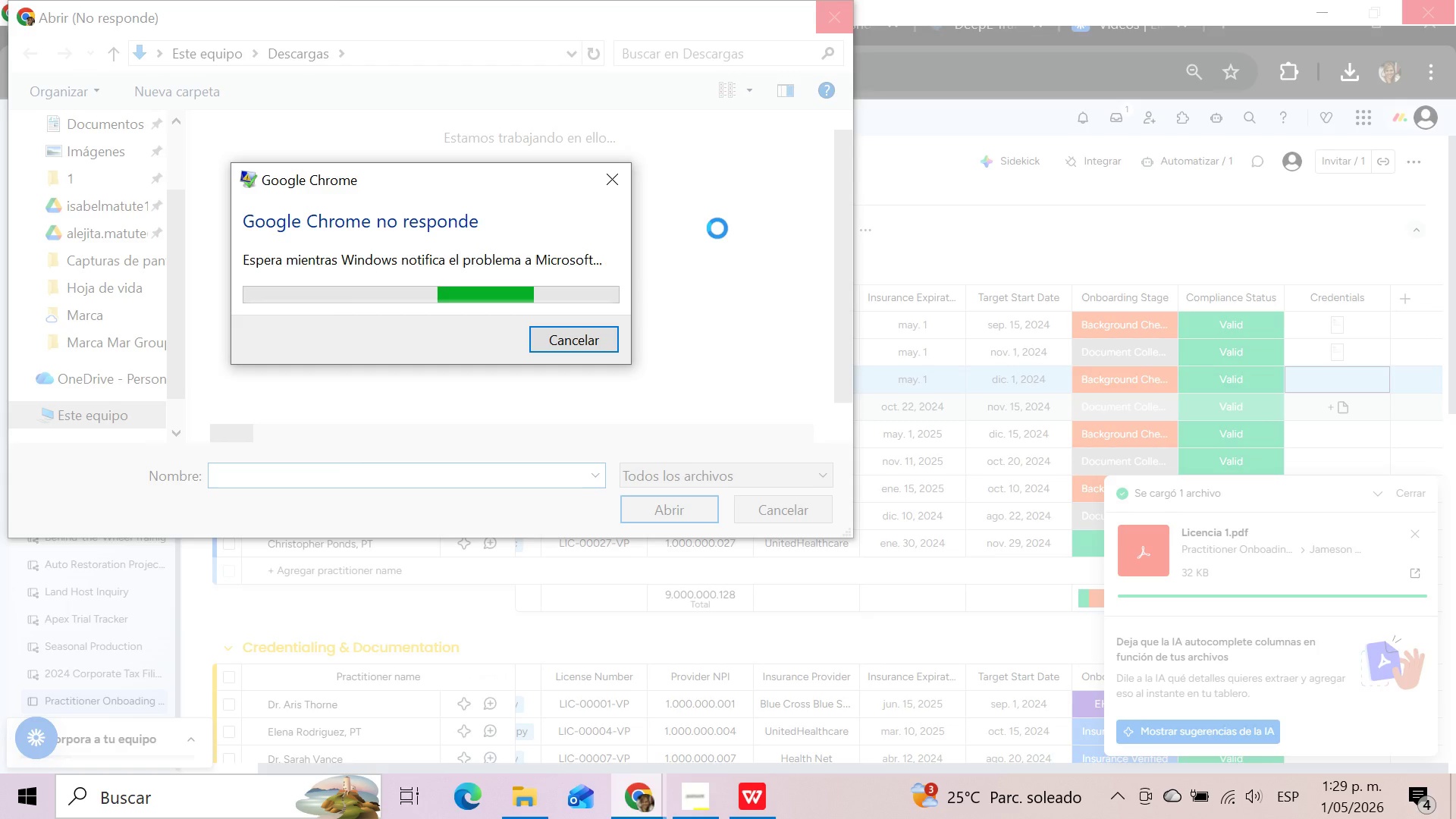 
left_click([540, 686])